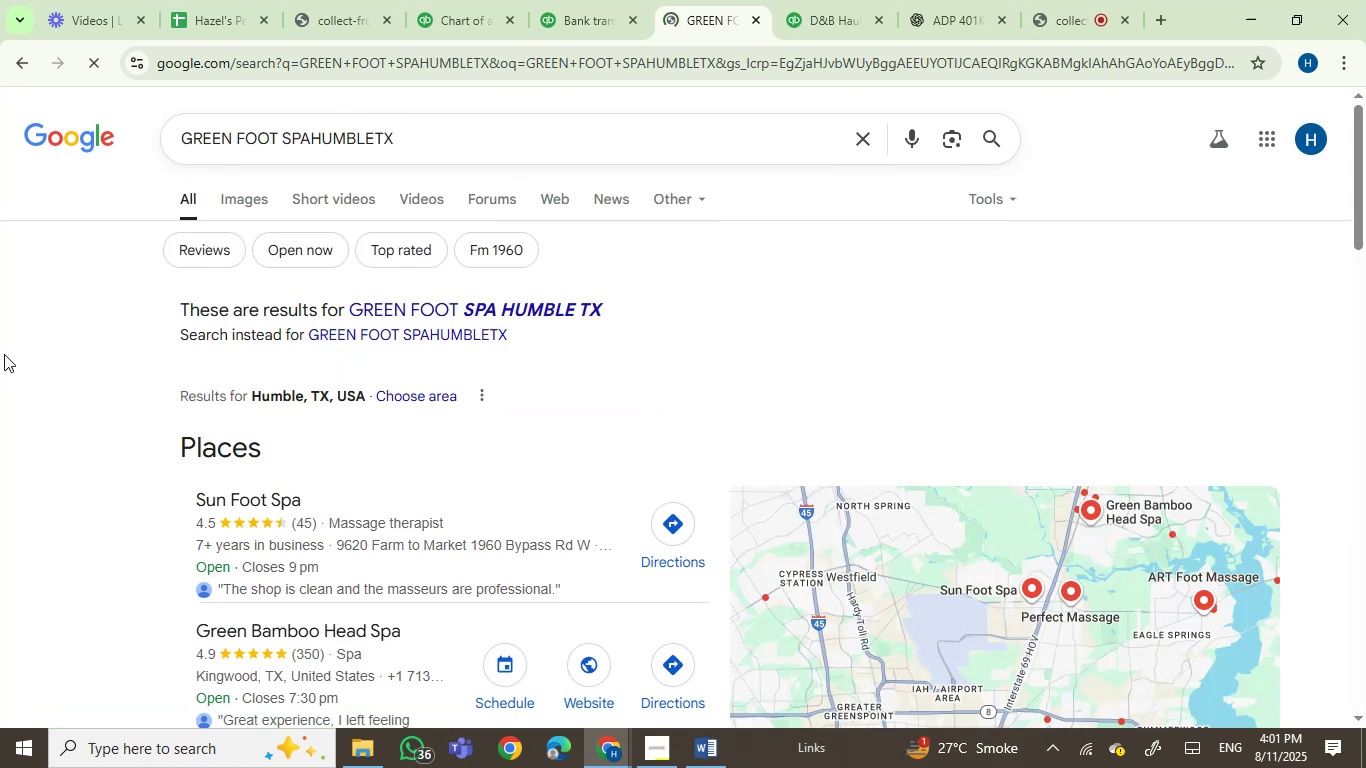 
wait(8.53)
 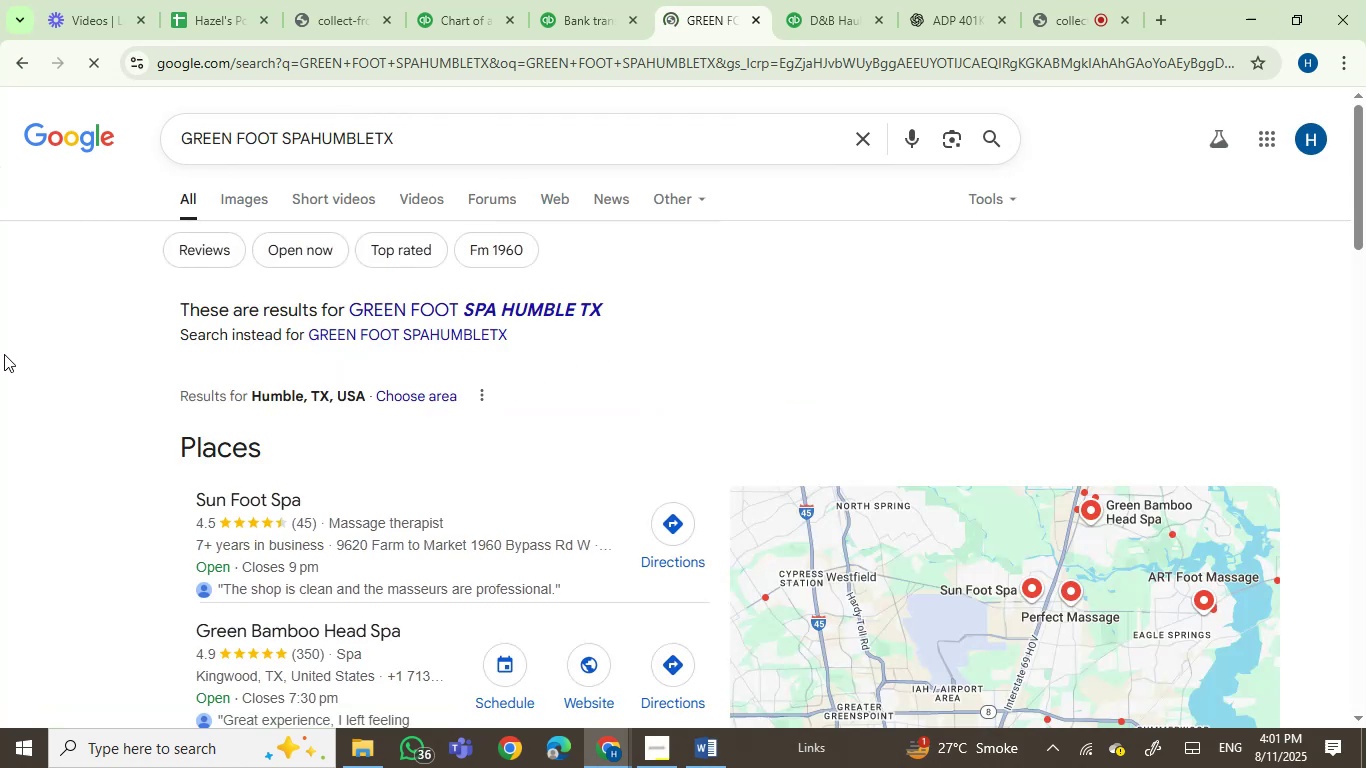 
scroll: coordinate [539, 521], scroll_direction: down, amount: 7.0
 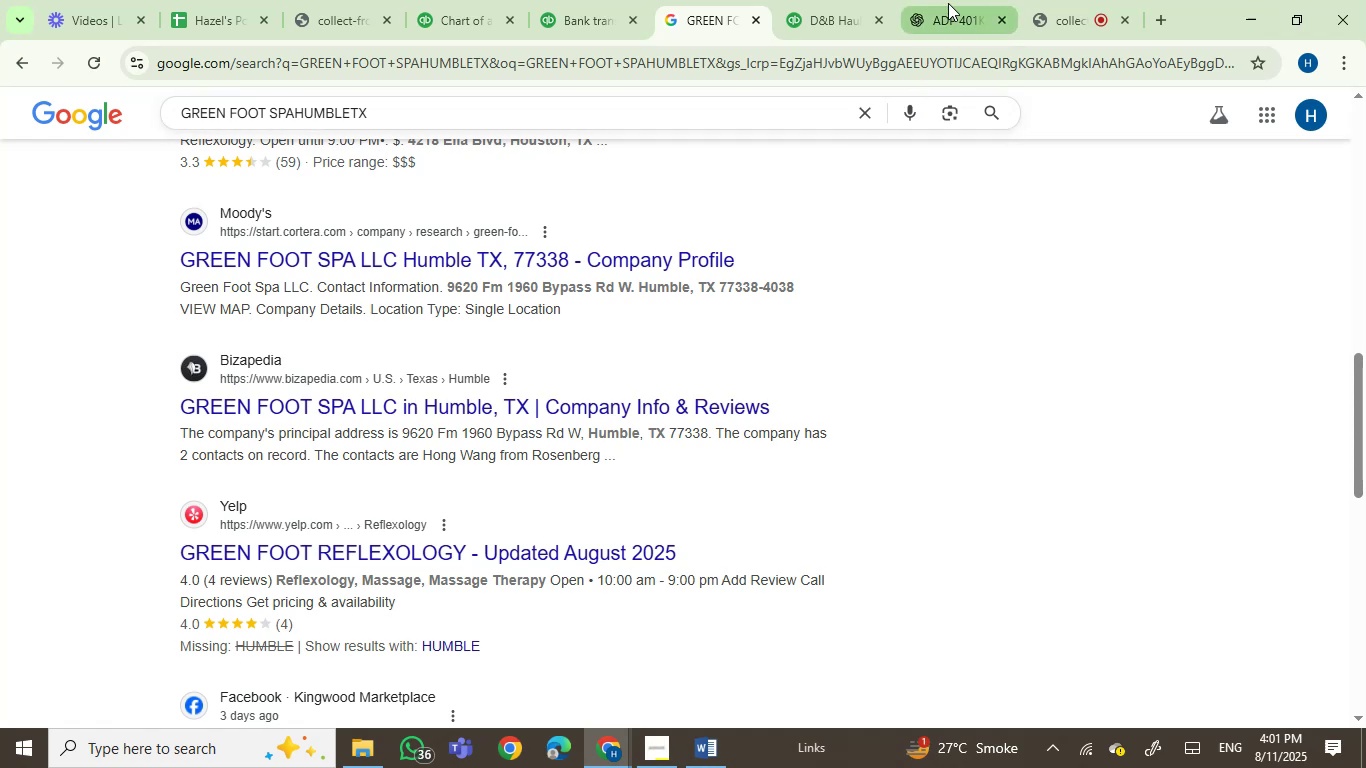 
wait(6.22)
 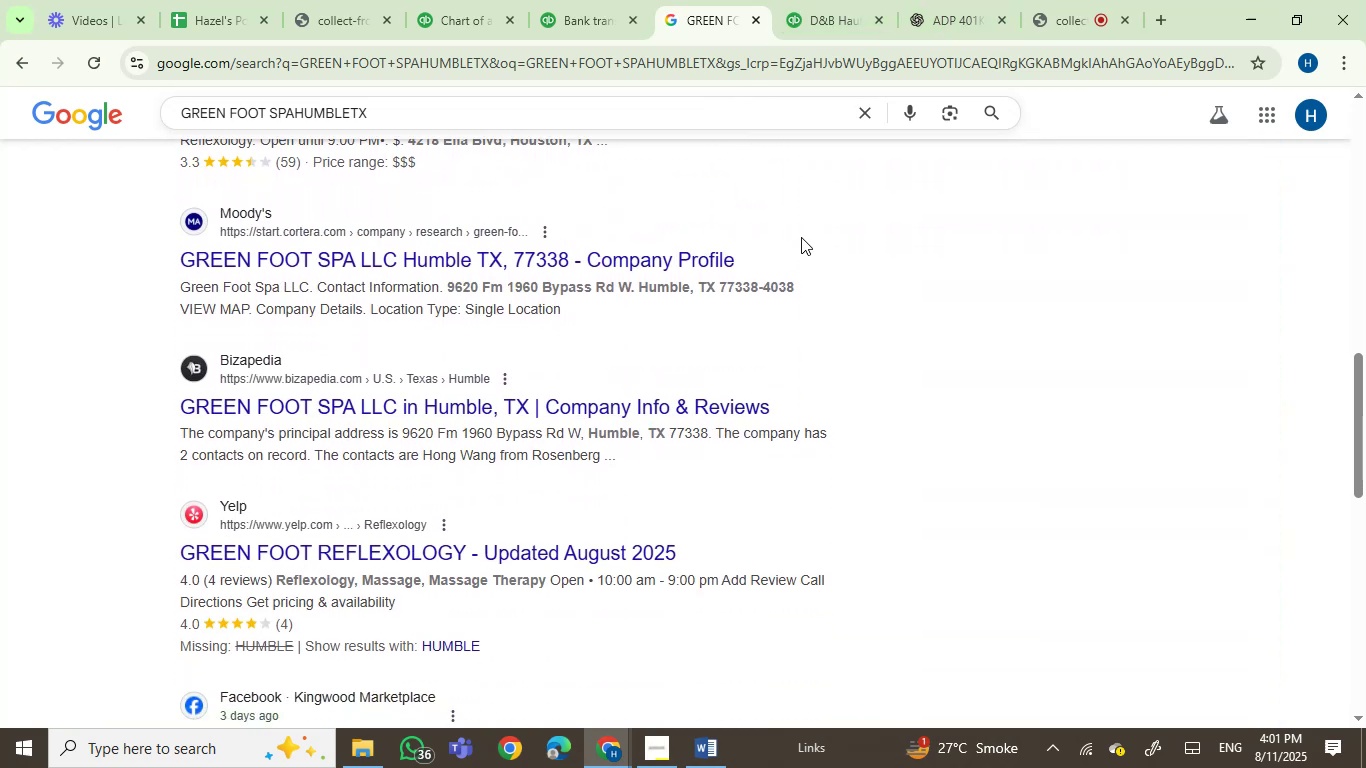 
left_click([948, 3])
 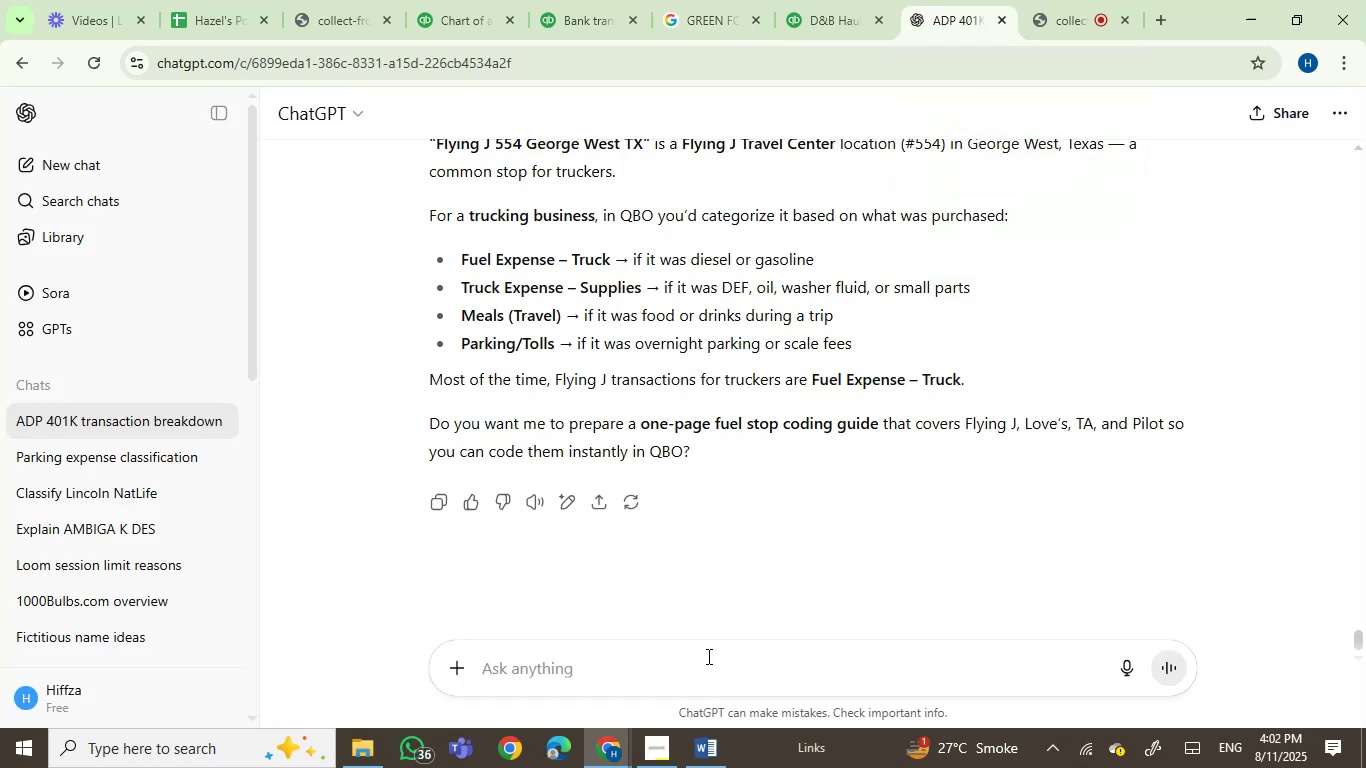 
key(Control+V)
 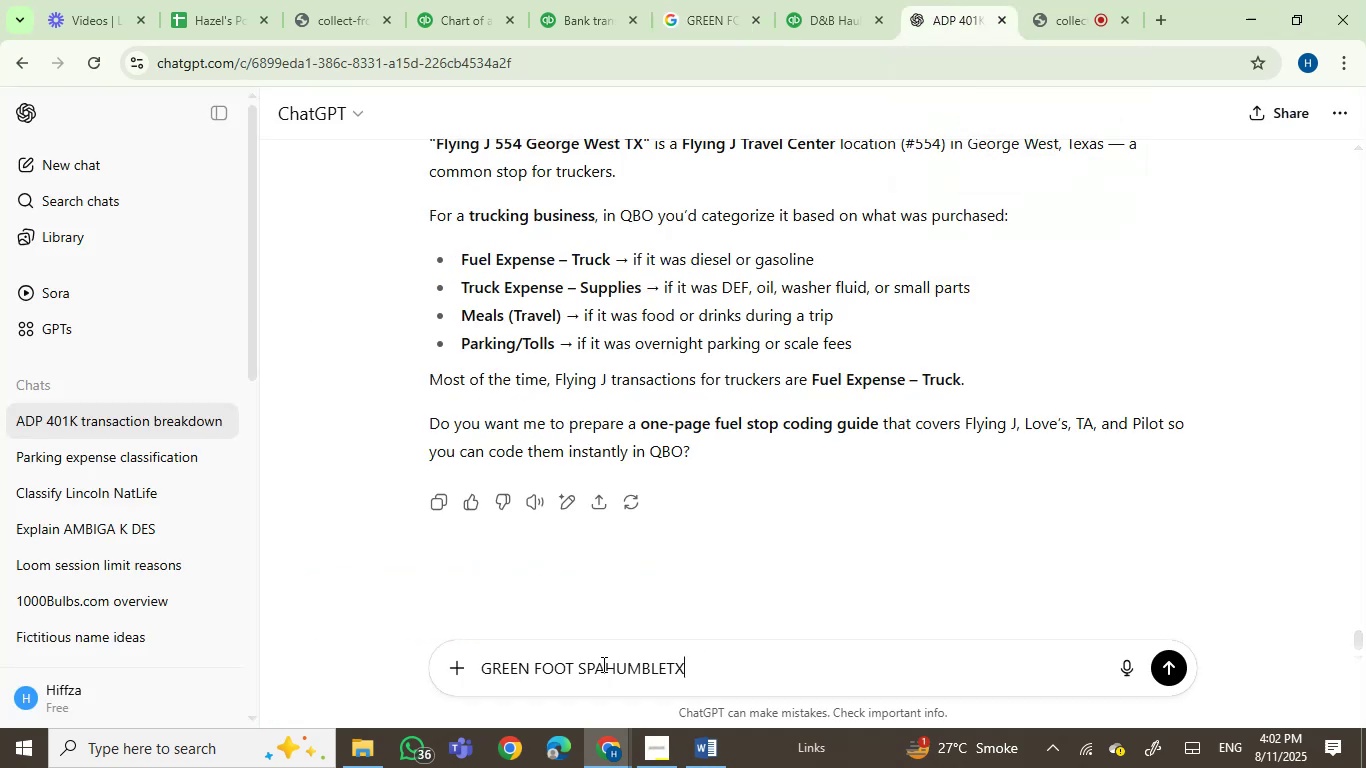 
key(Enter)
 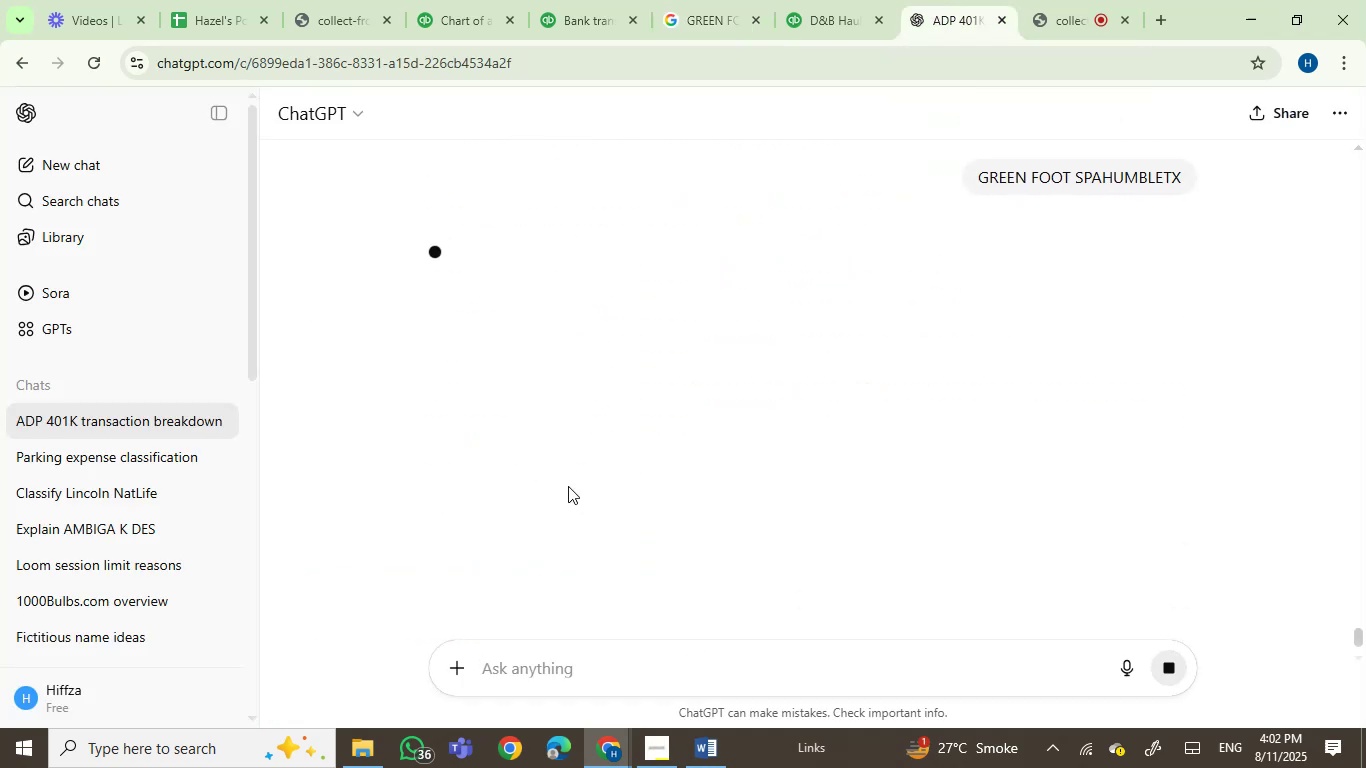 
wait(8.53)
 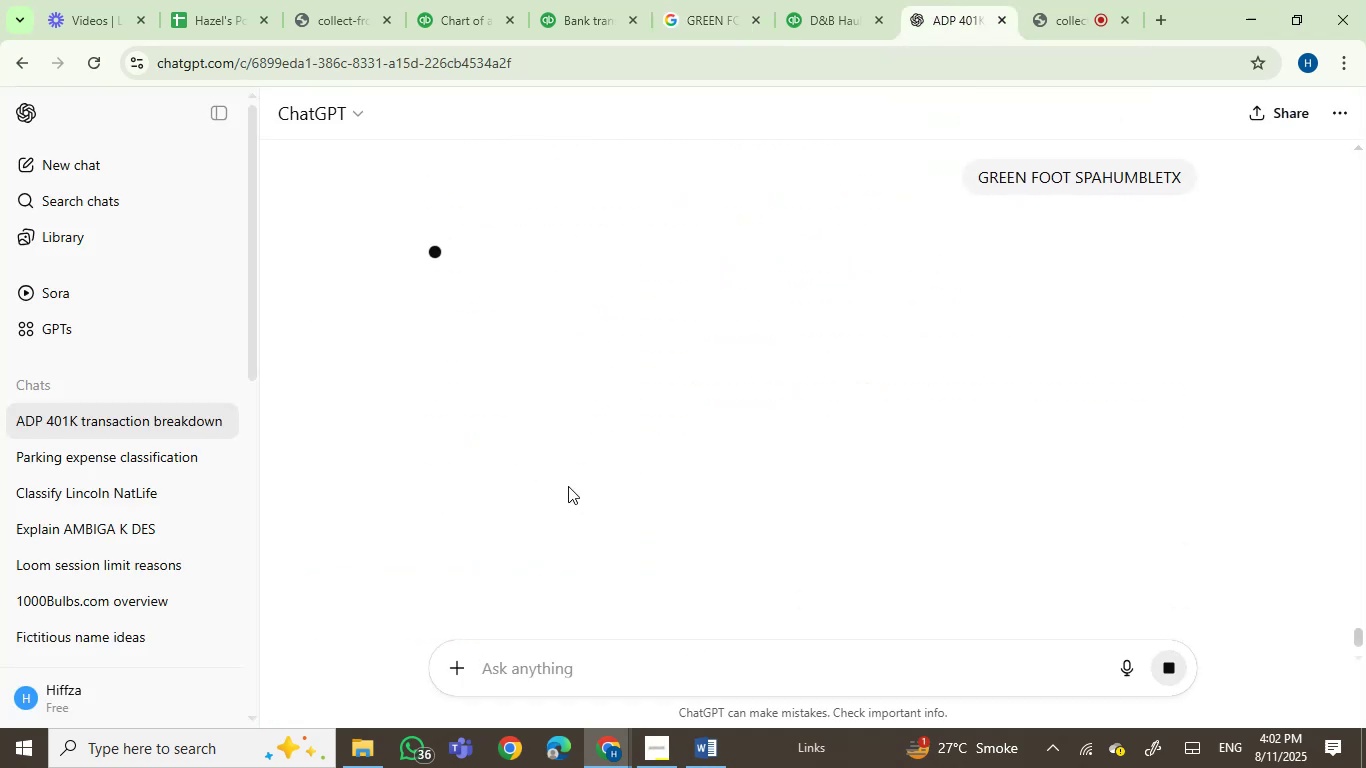 
left_click([575, 28])
 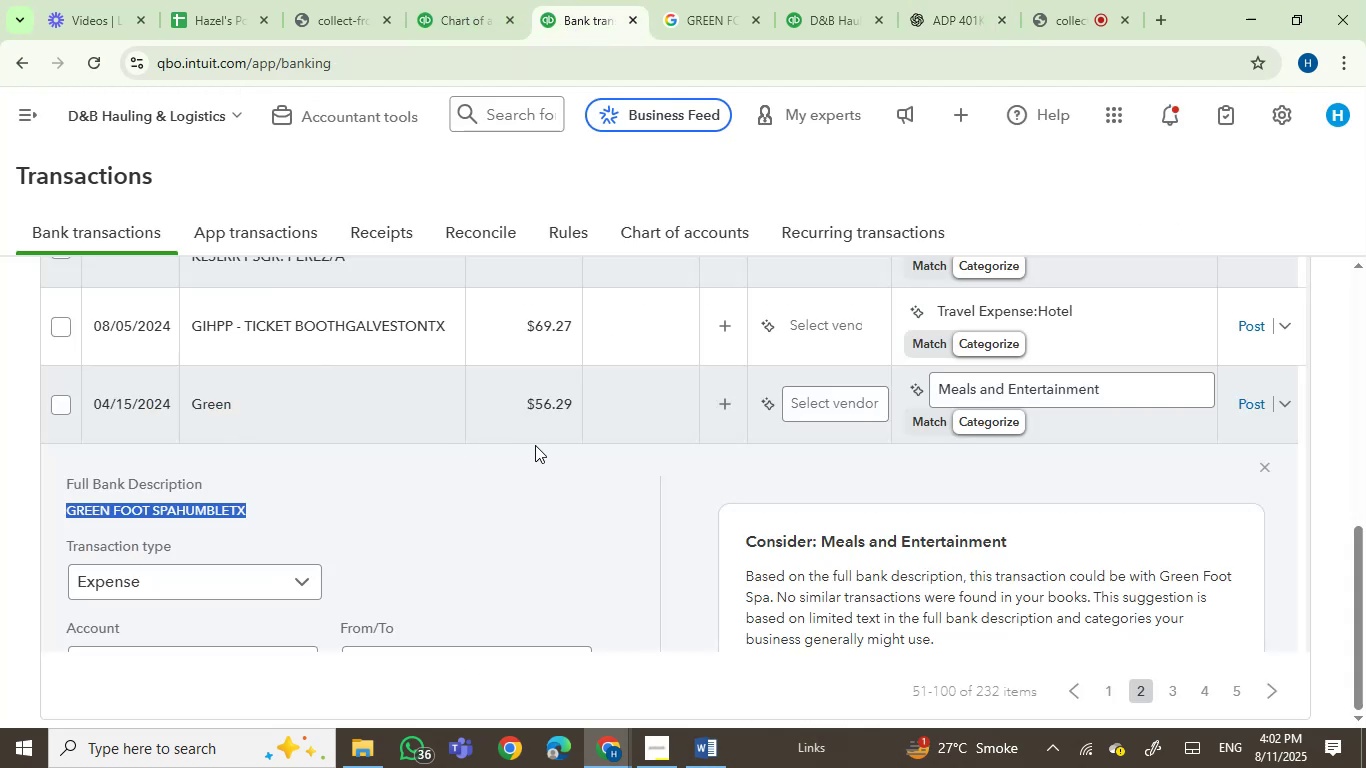 
left_click([837, 407])
 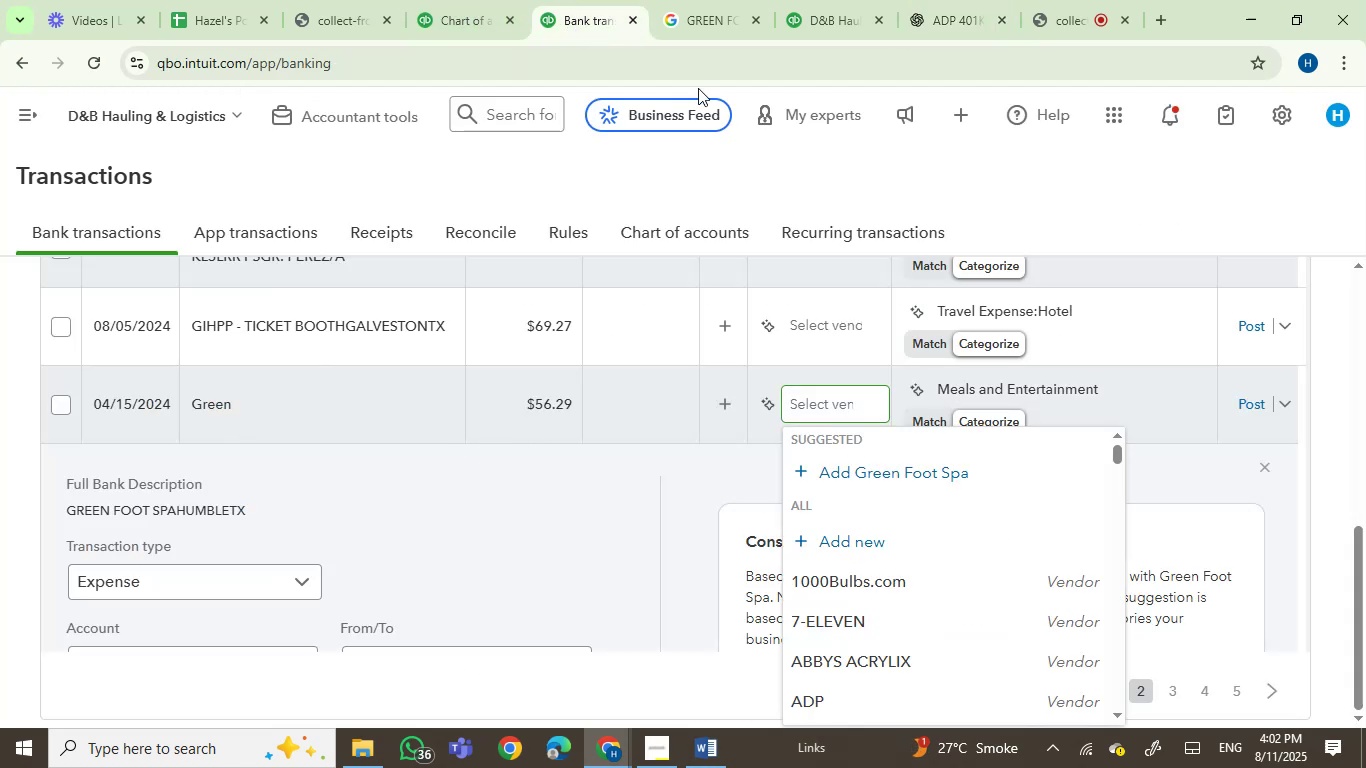 
left_click([687, 0])
 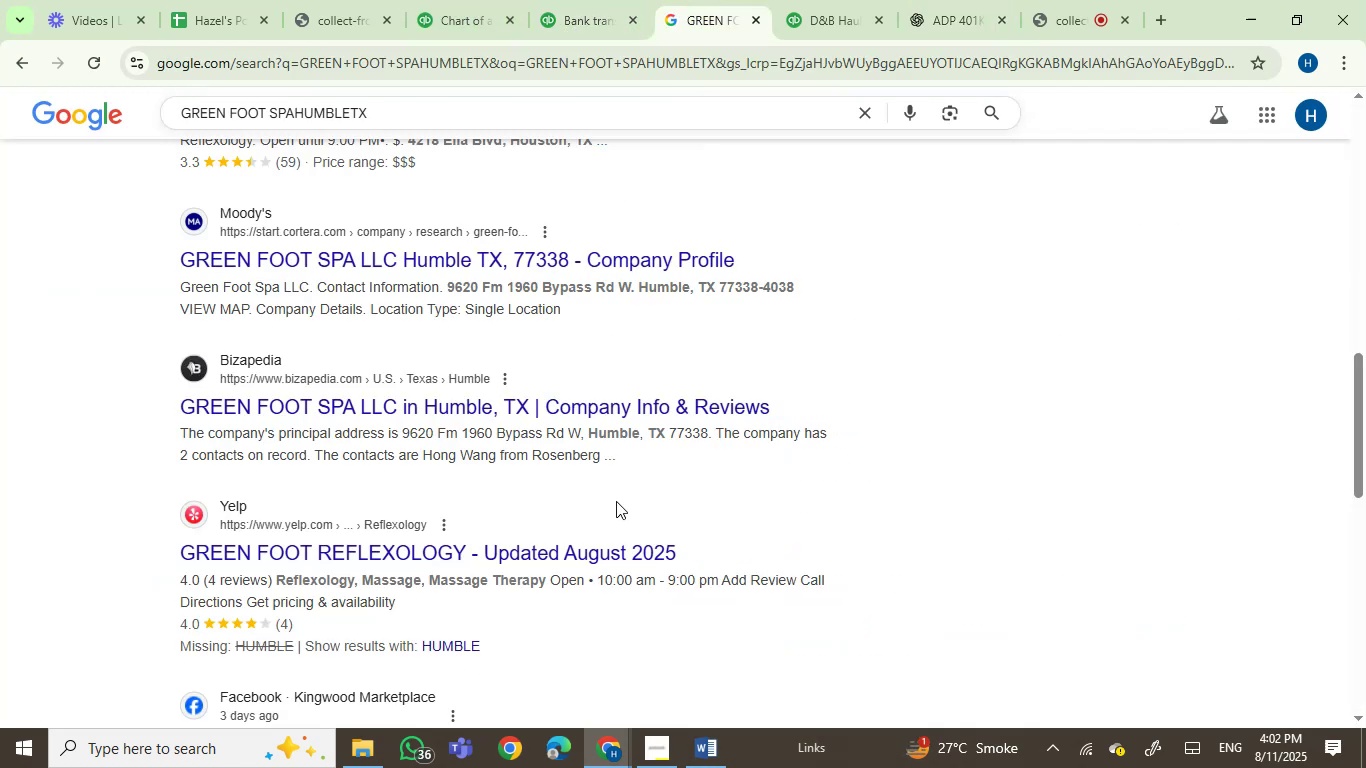 
scroll: coordinate [539, 244], scroll_direction: up, amount: 5.0
 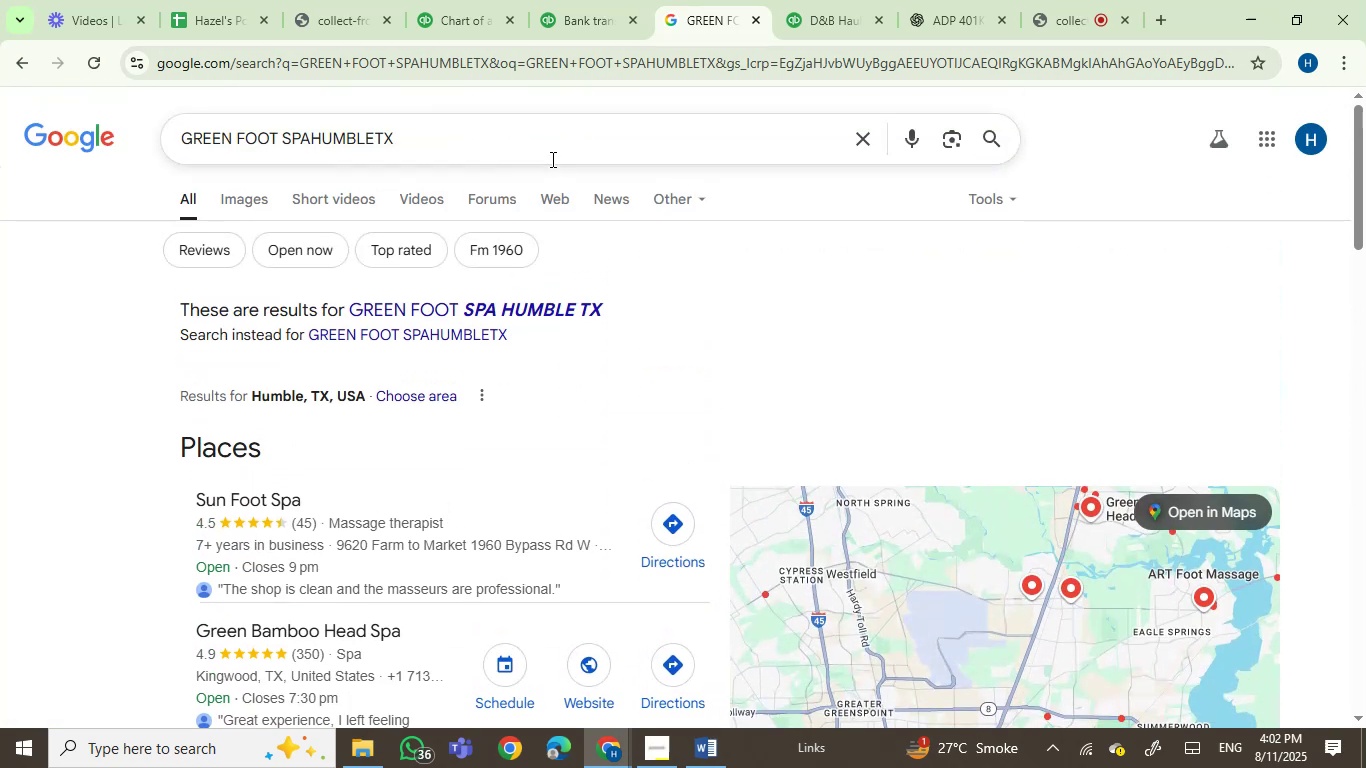 
scroll: coordinate [561, 165], scroll_direction: down, amount: 1.0
 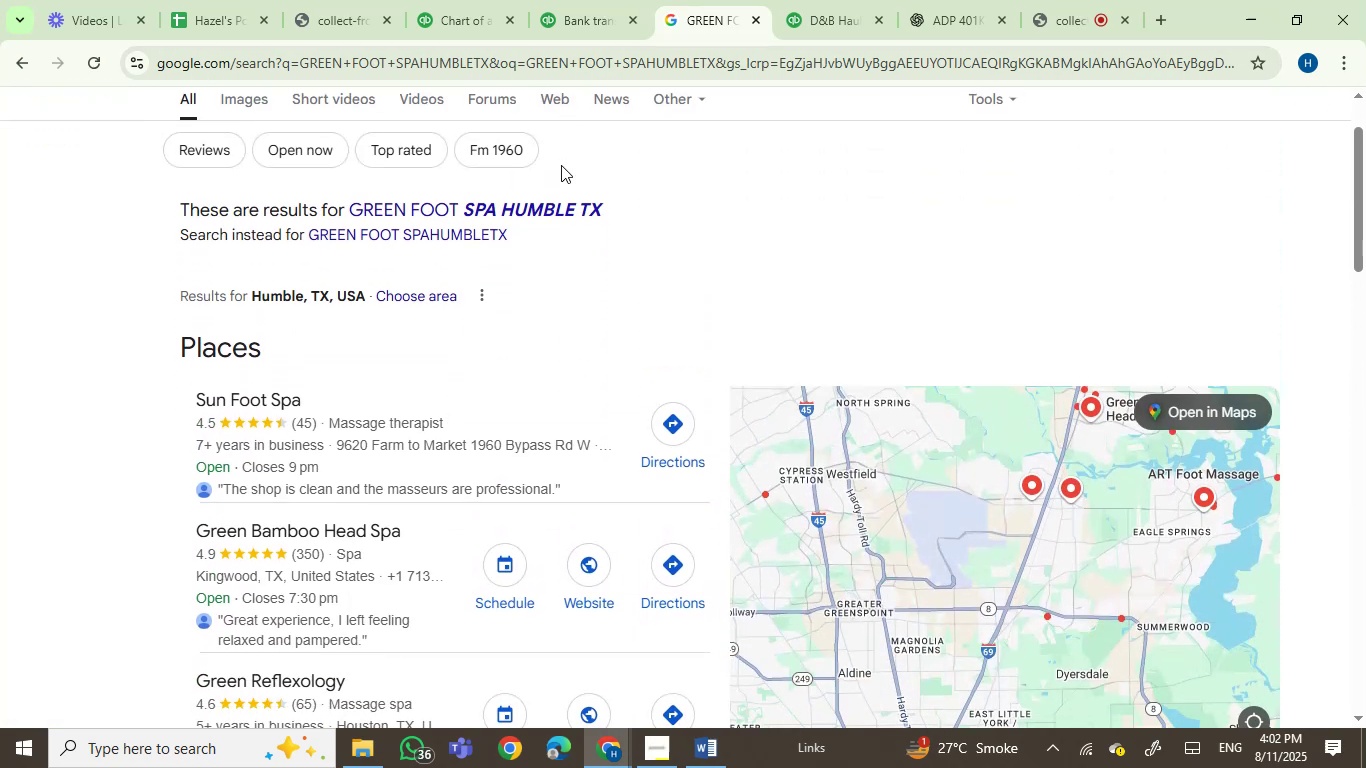 
scroll: coordinate [561, 165], scroll_direction: up, amount: 1.0
 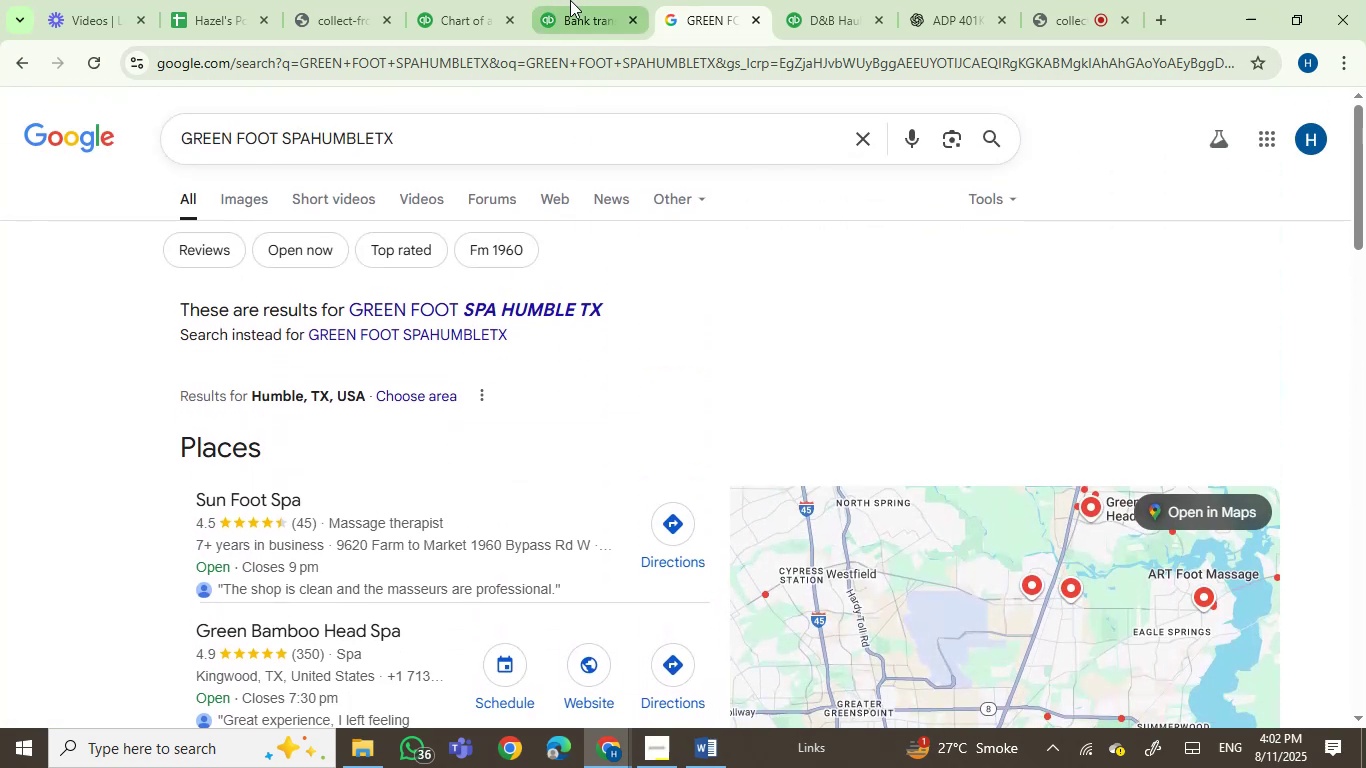 
scroll: coordinate [662, 405], scroll_direction: down, amount: 1.0
 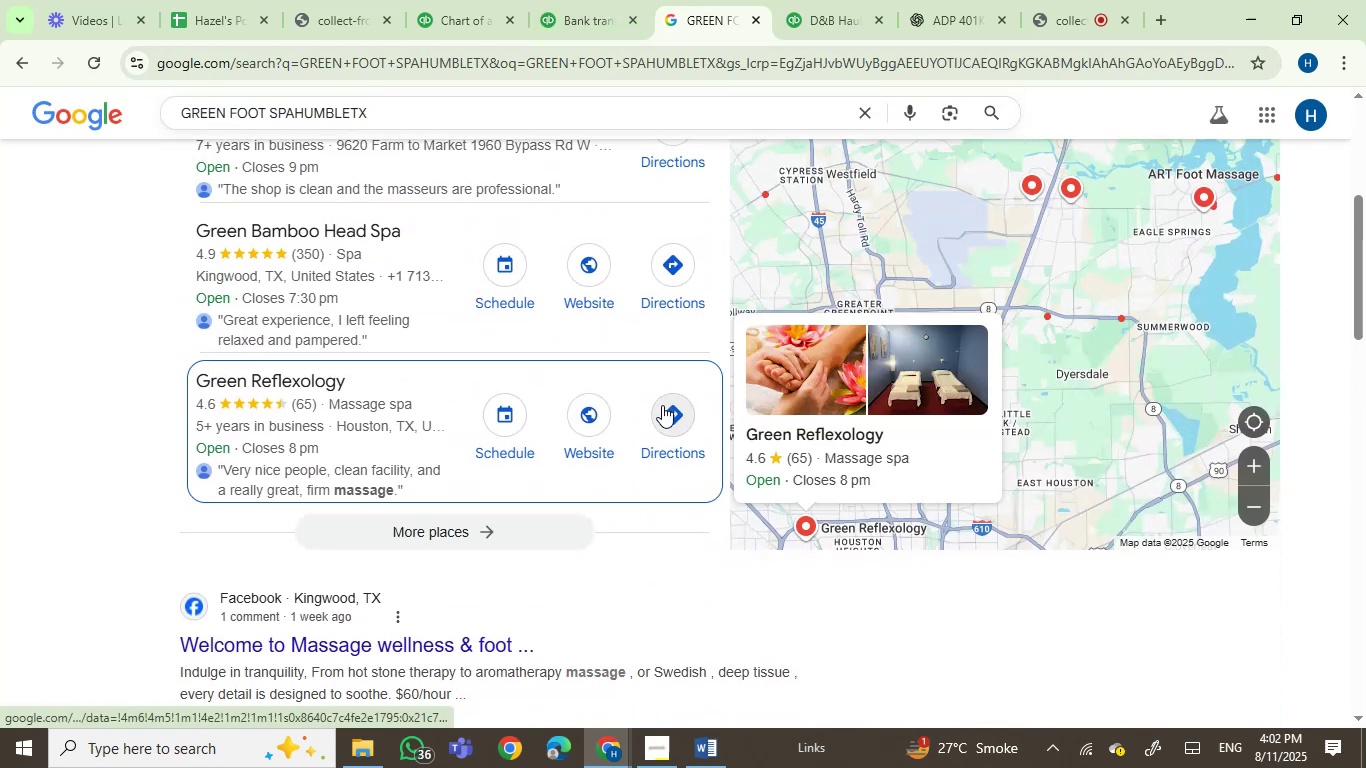 
scroll: coordinate [662, 405], scroll_direction: up, amount: 3.0
 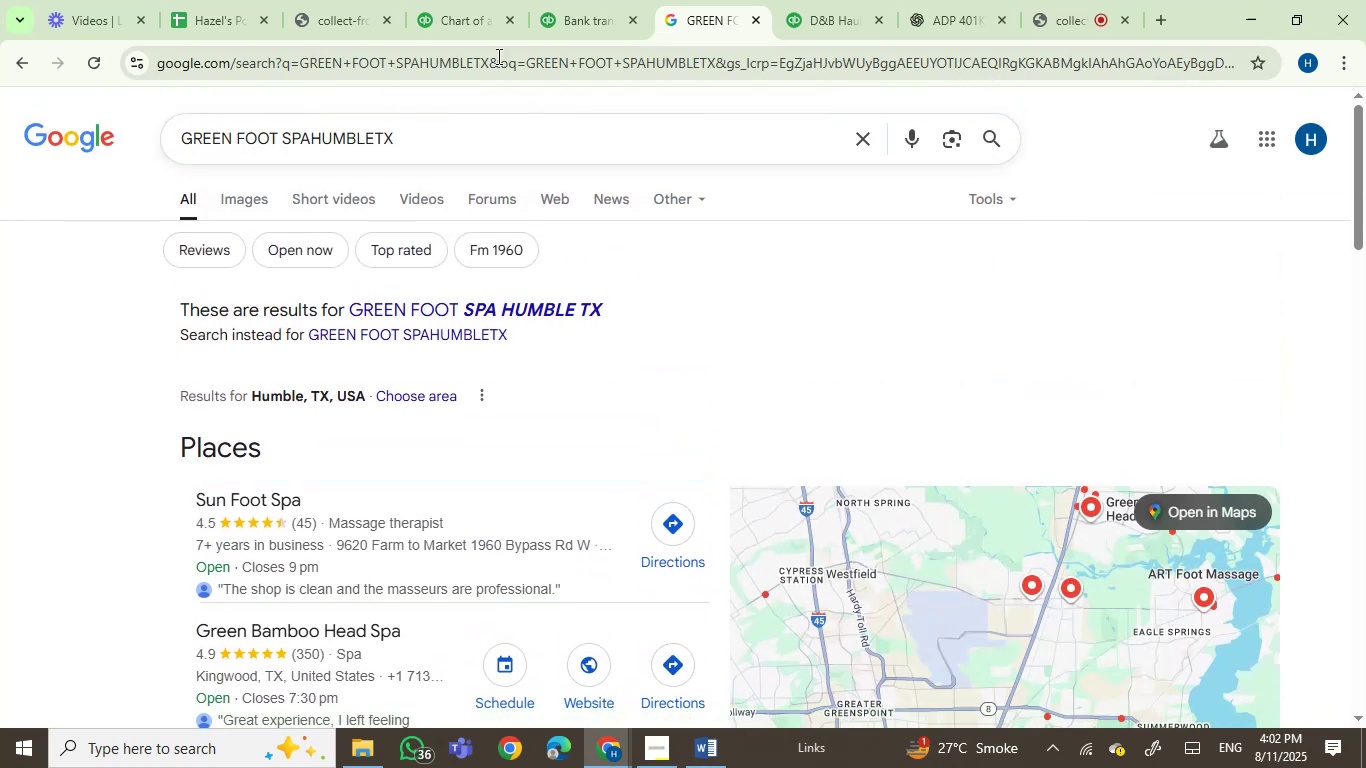 
left_click([551, 5])
 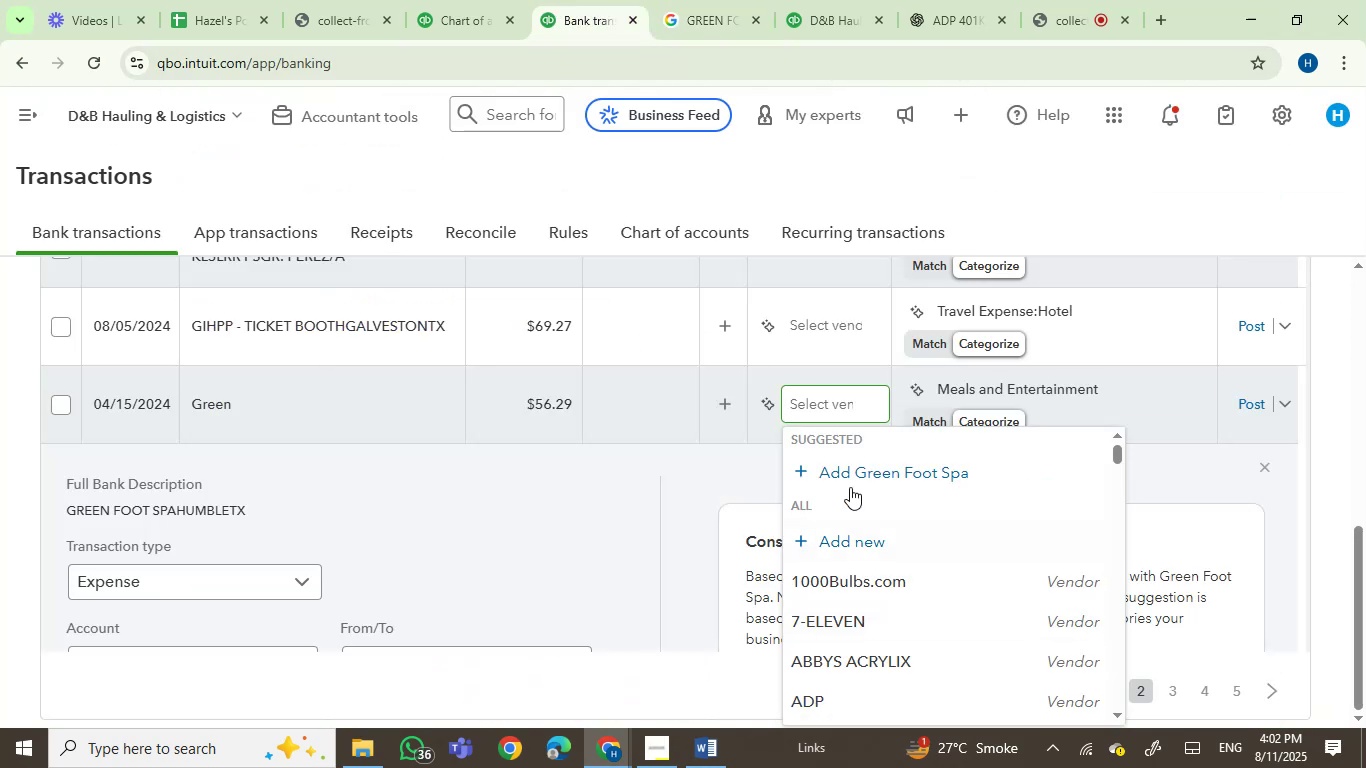 
left_click([865, 479])
 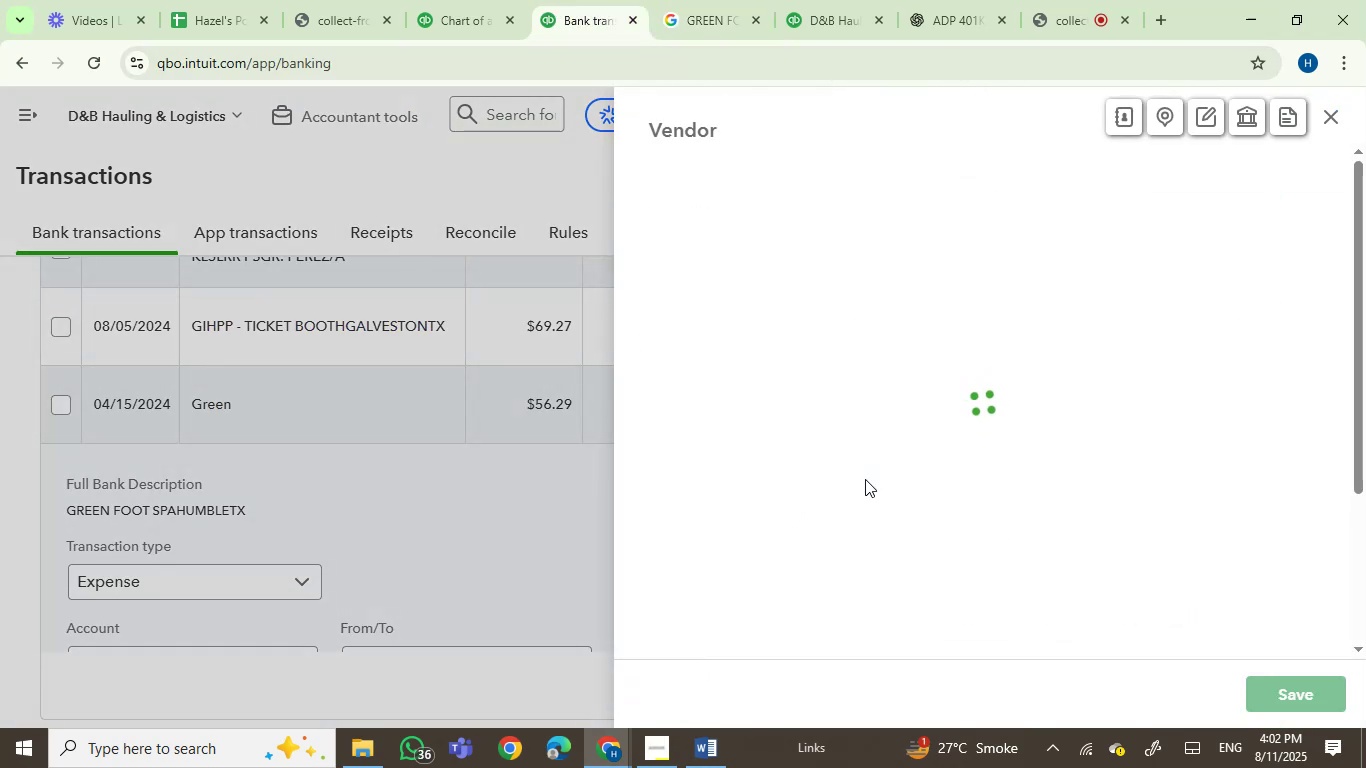 
mouse_move([1132, 730])
 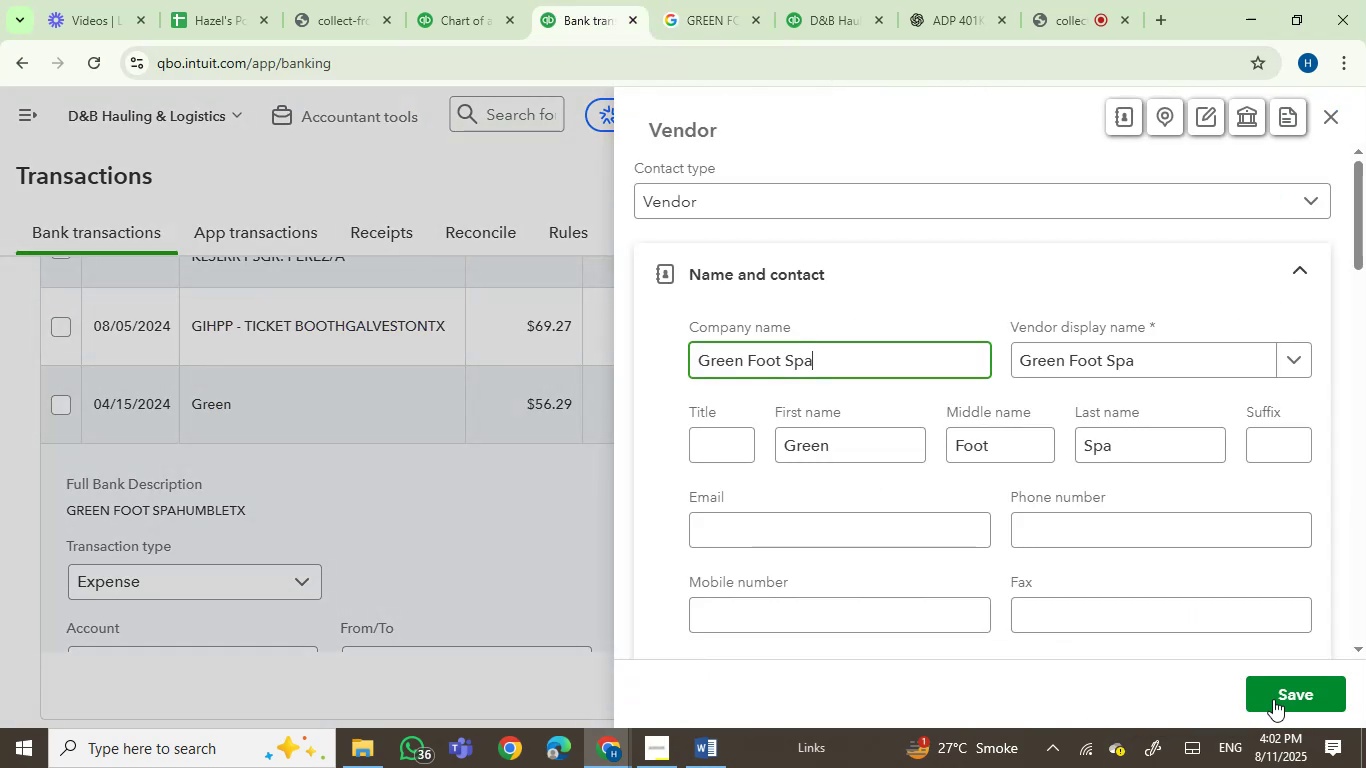 
left_click([1273, 699])
 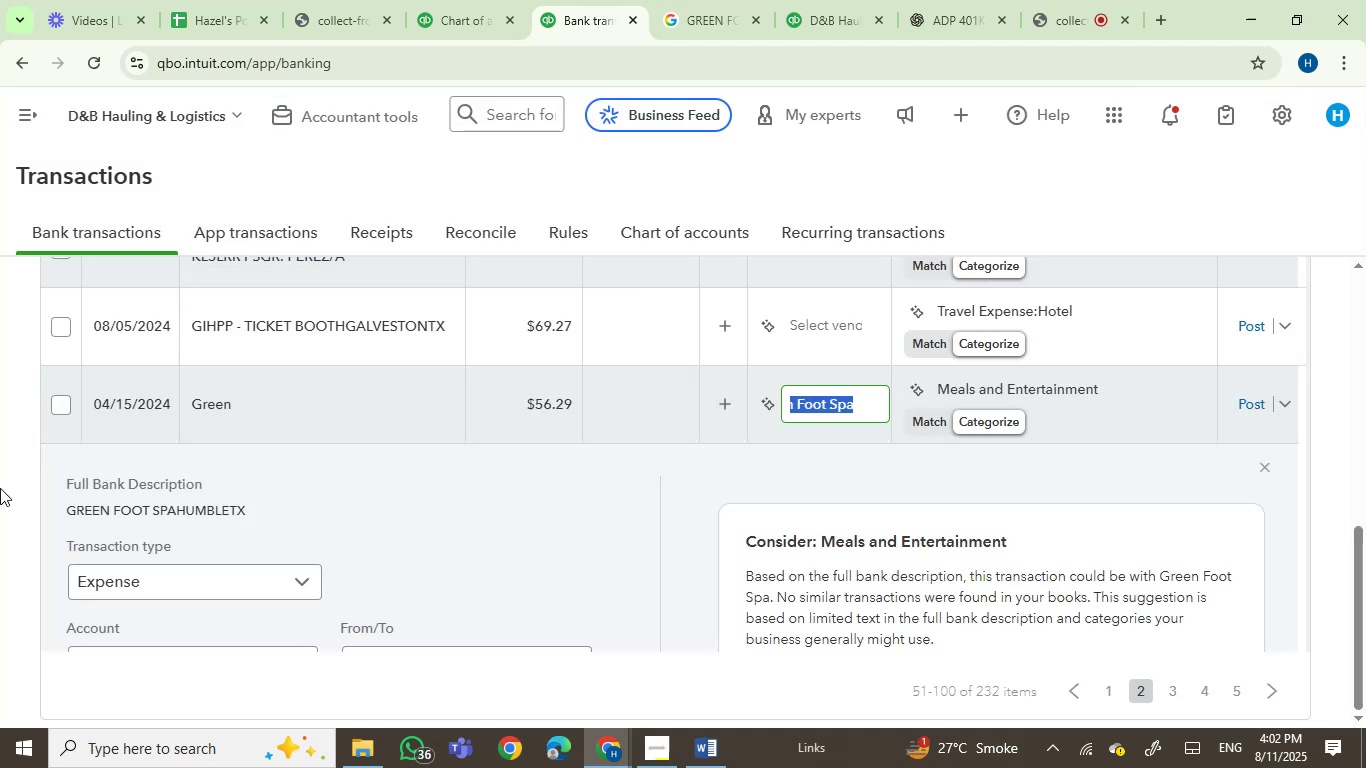 
wait(10.73)
 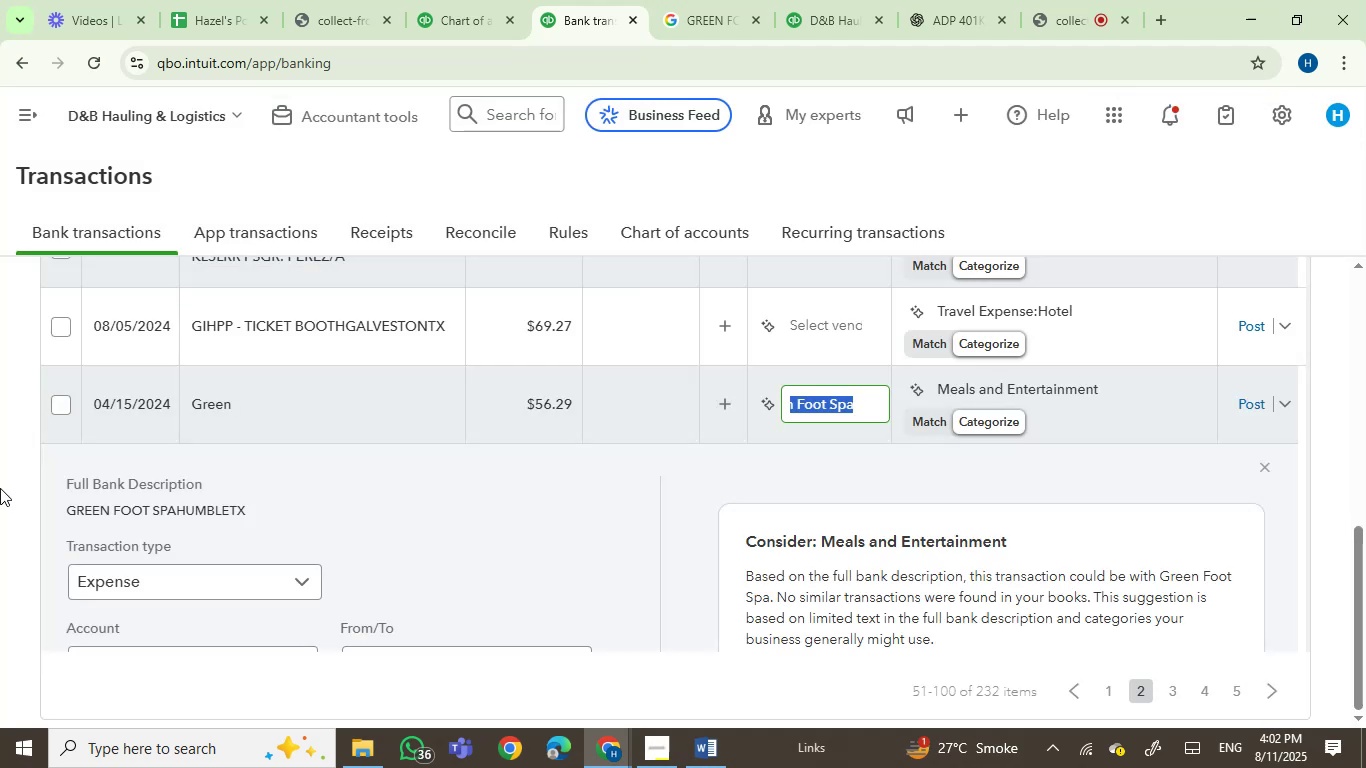 
left_click([58, 486])
 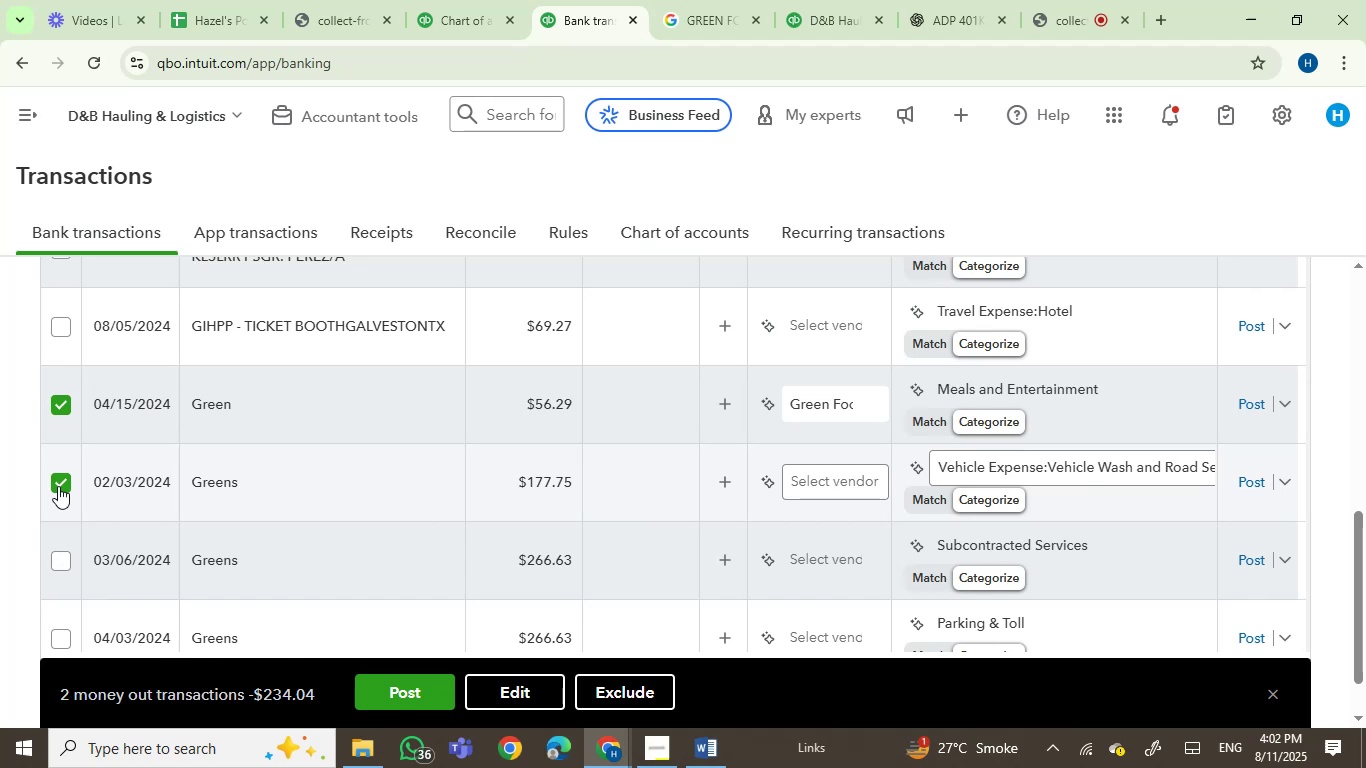 
wait(7.12)
 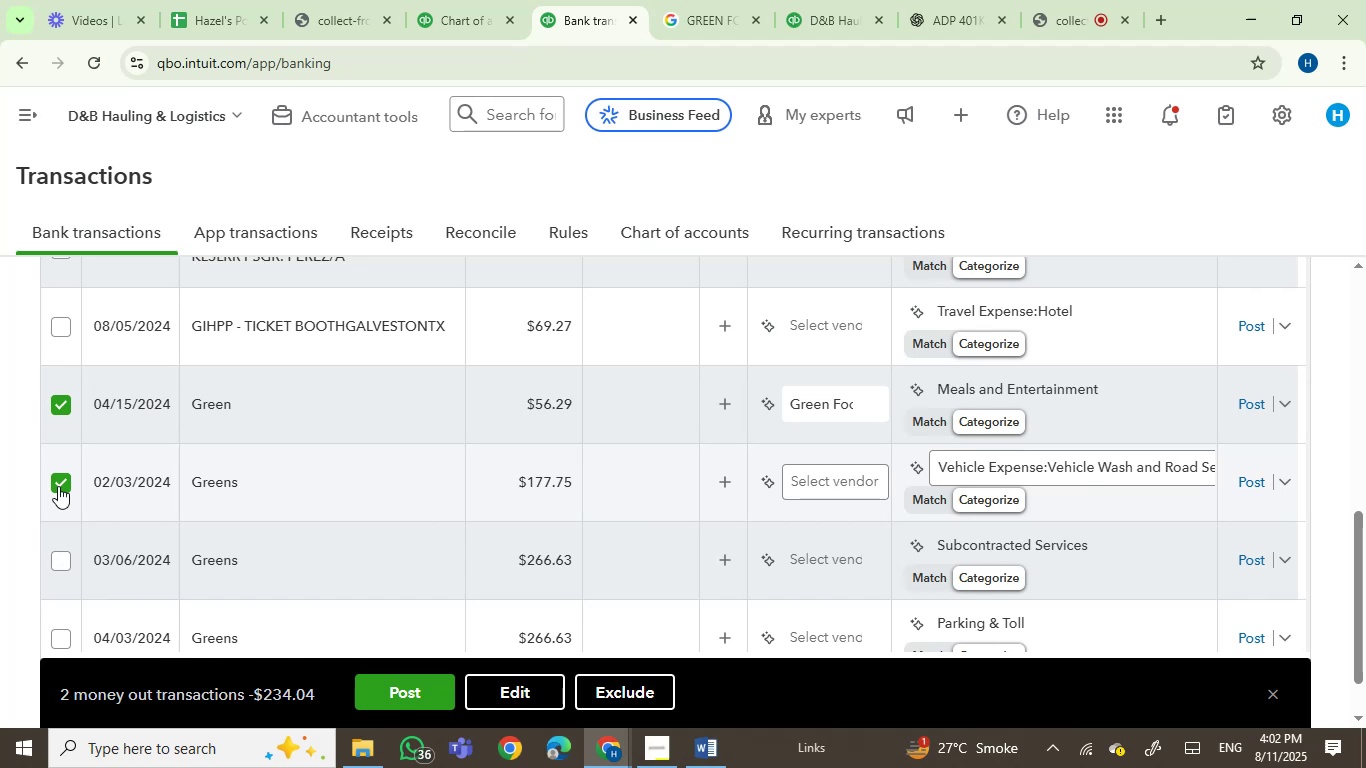 
mouse_move([193, 495])
 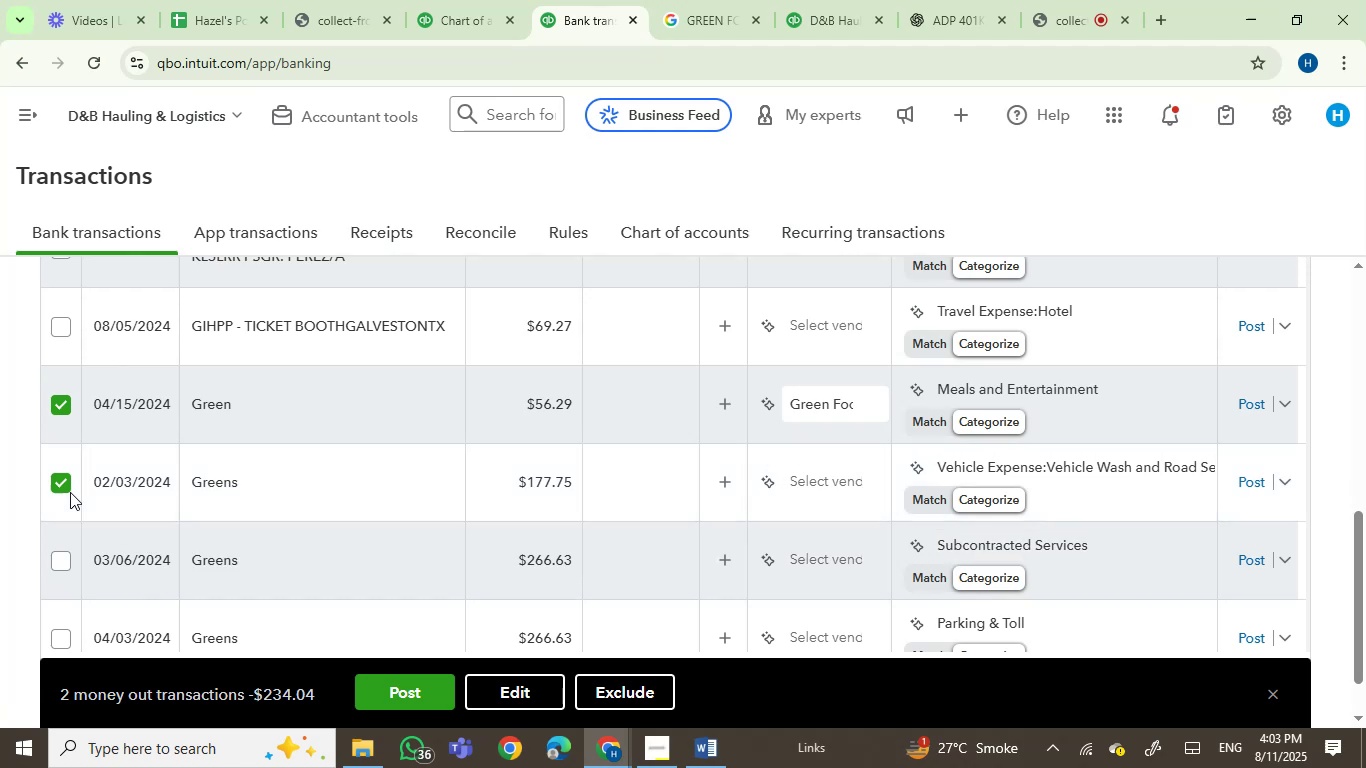 
left_click([70, 488])
 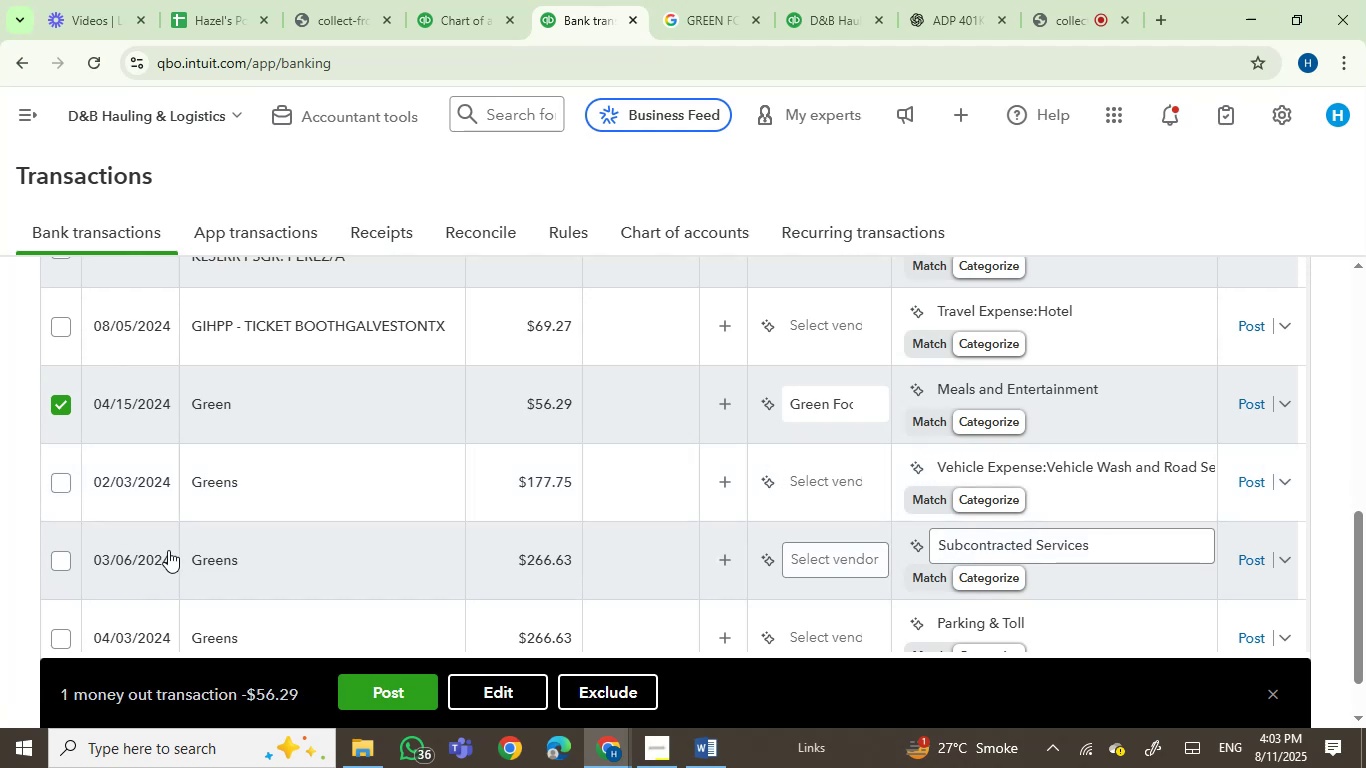 
mouse_move([203, 535])
 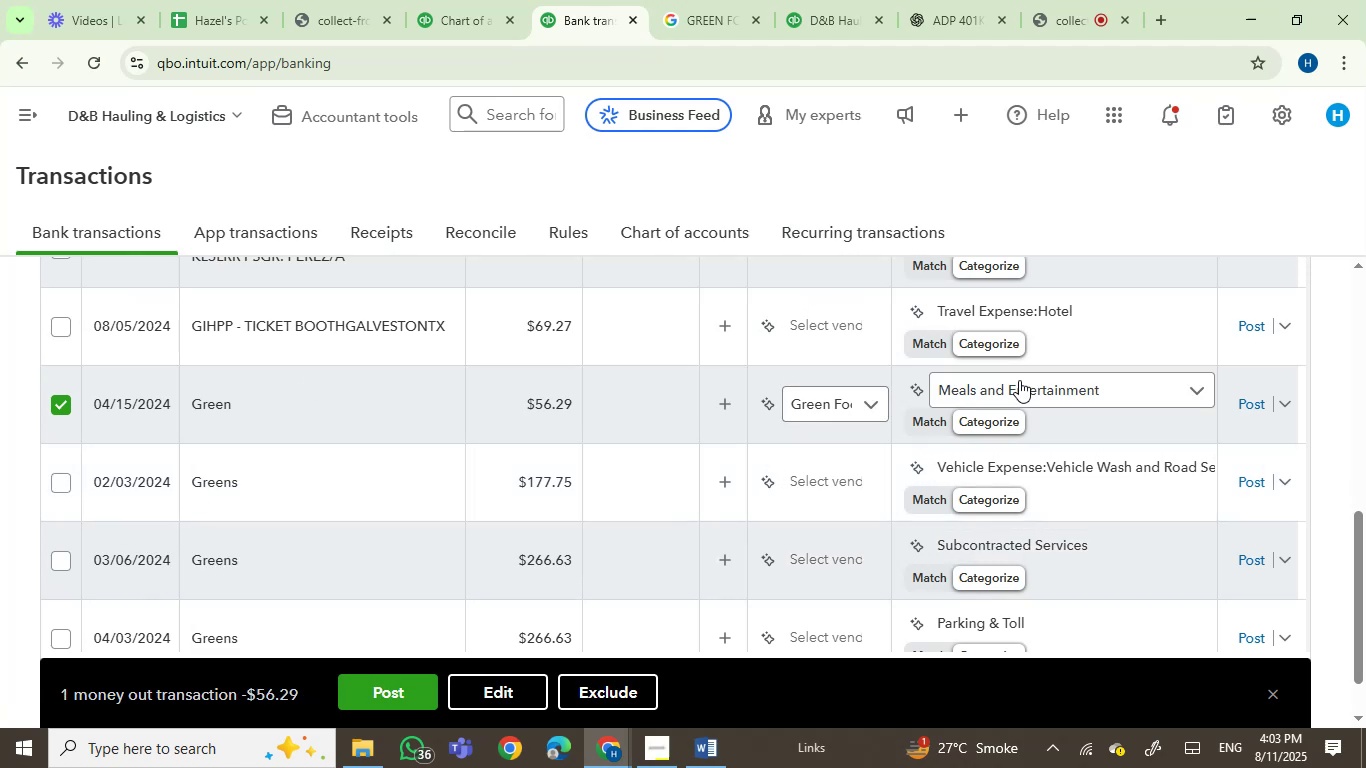 
left_click([1029, 396])
 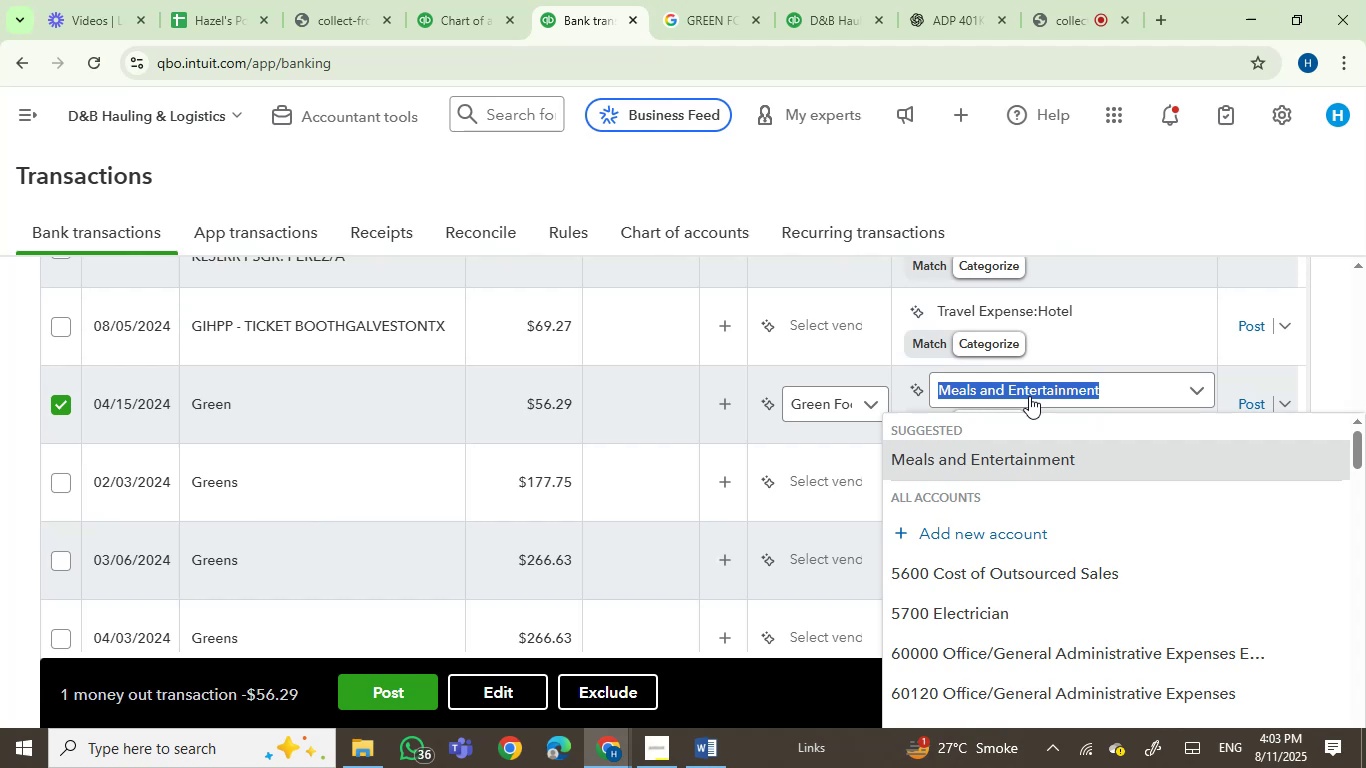 
type(own)
 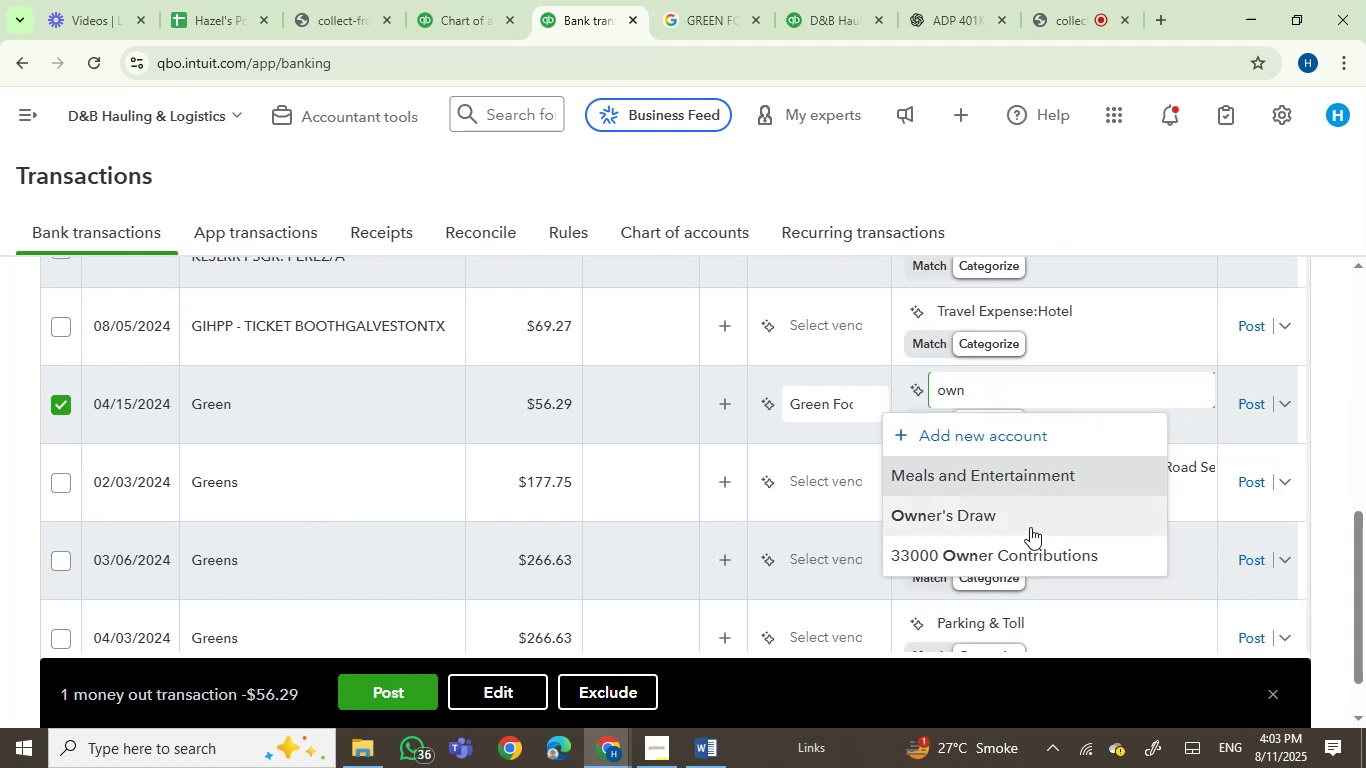 
left_click([991, 516])
 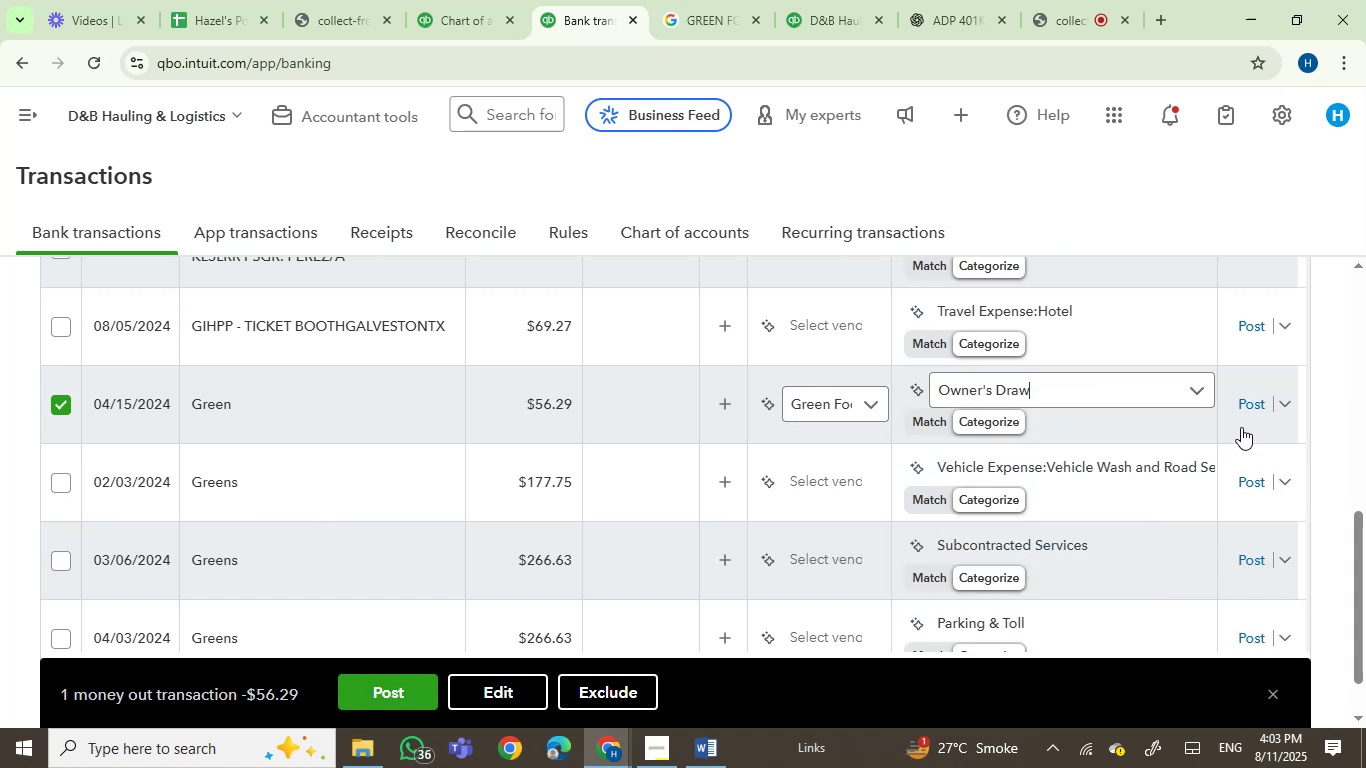 